 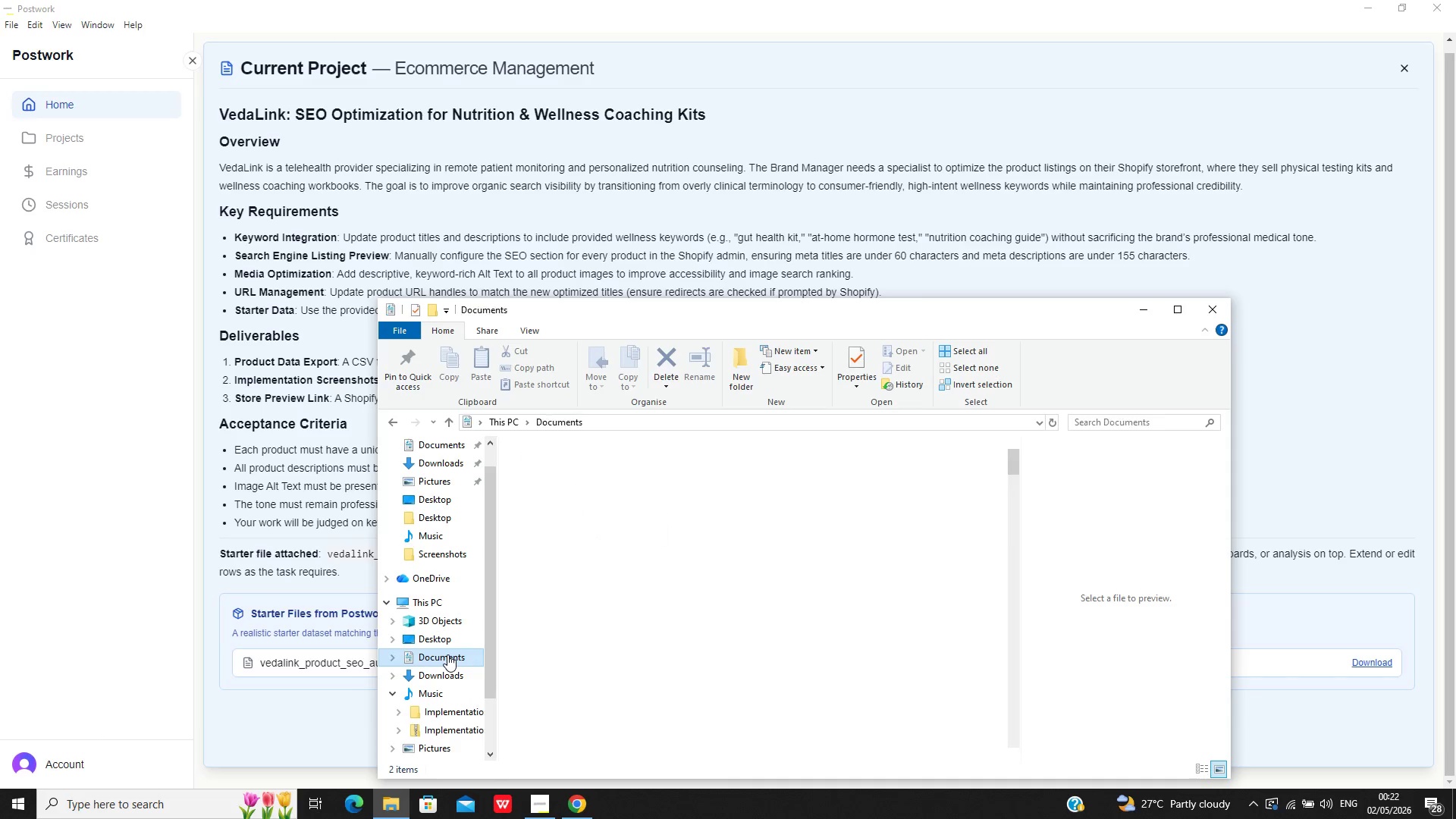 
left_click([447, 667])
 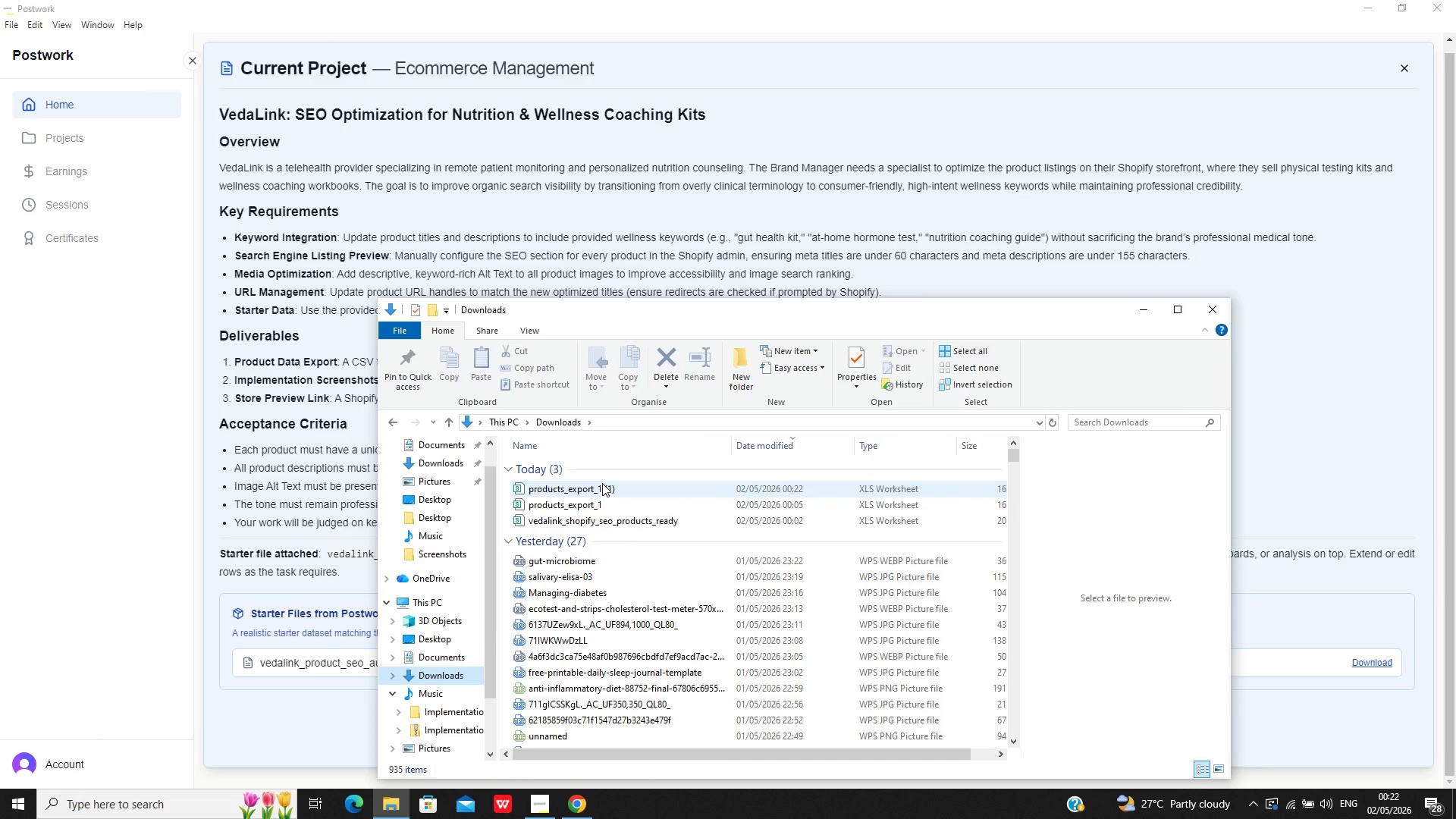 
left_click([602, 483])
 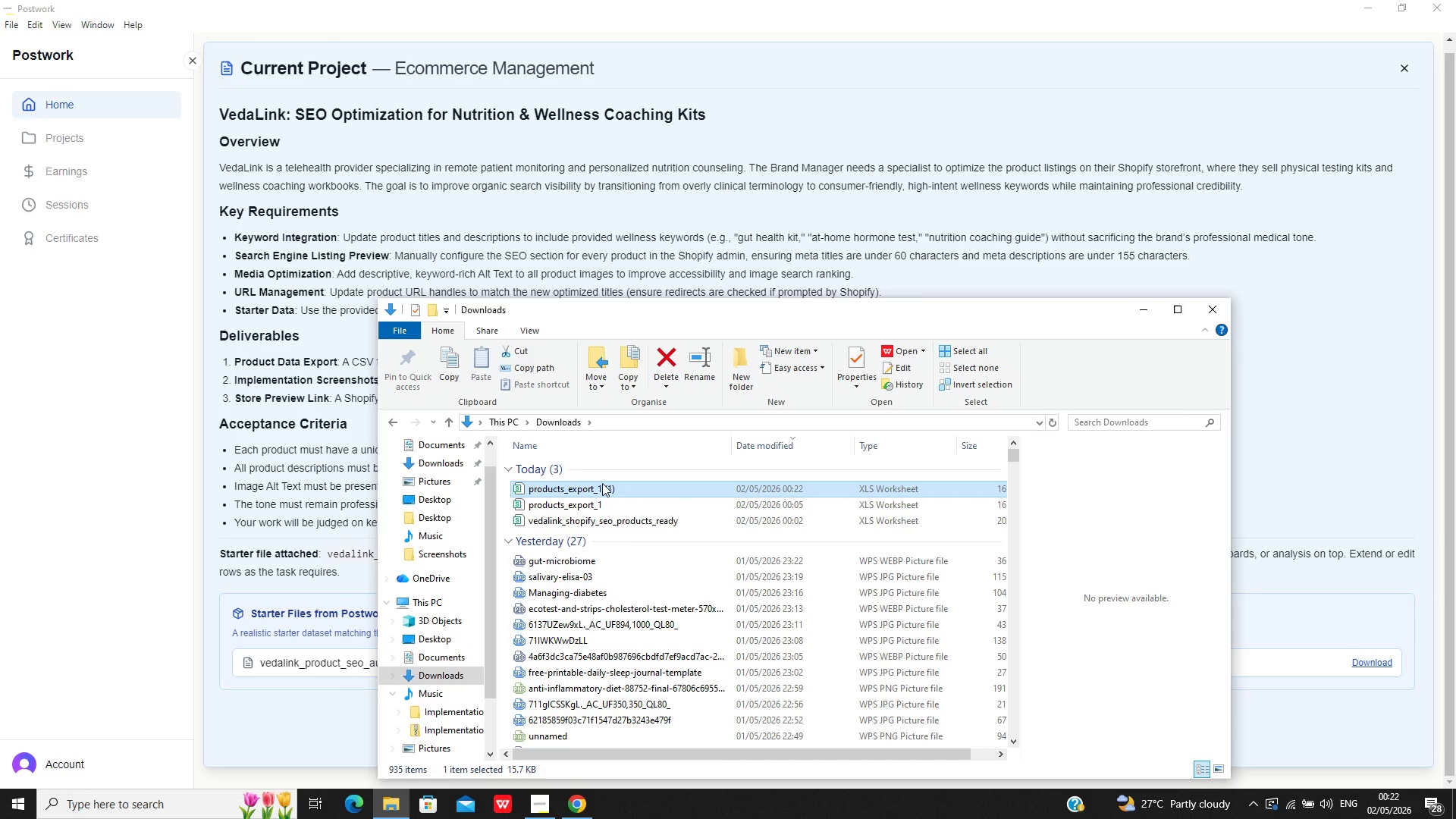 
right_click([602, 483])
 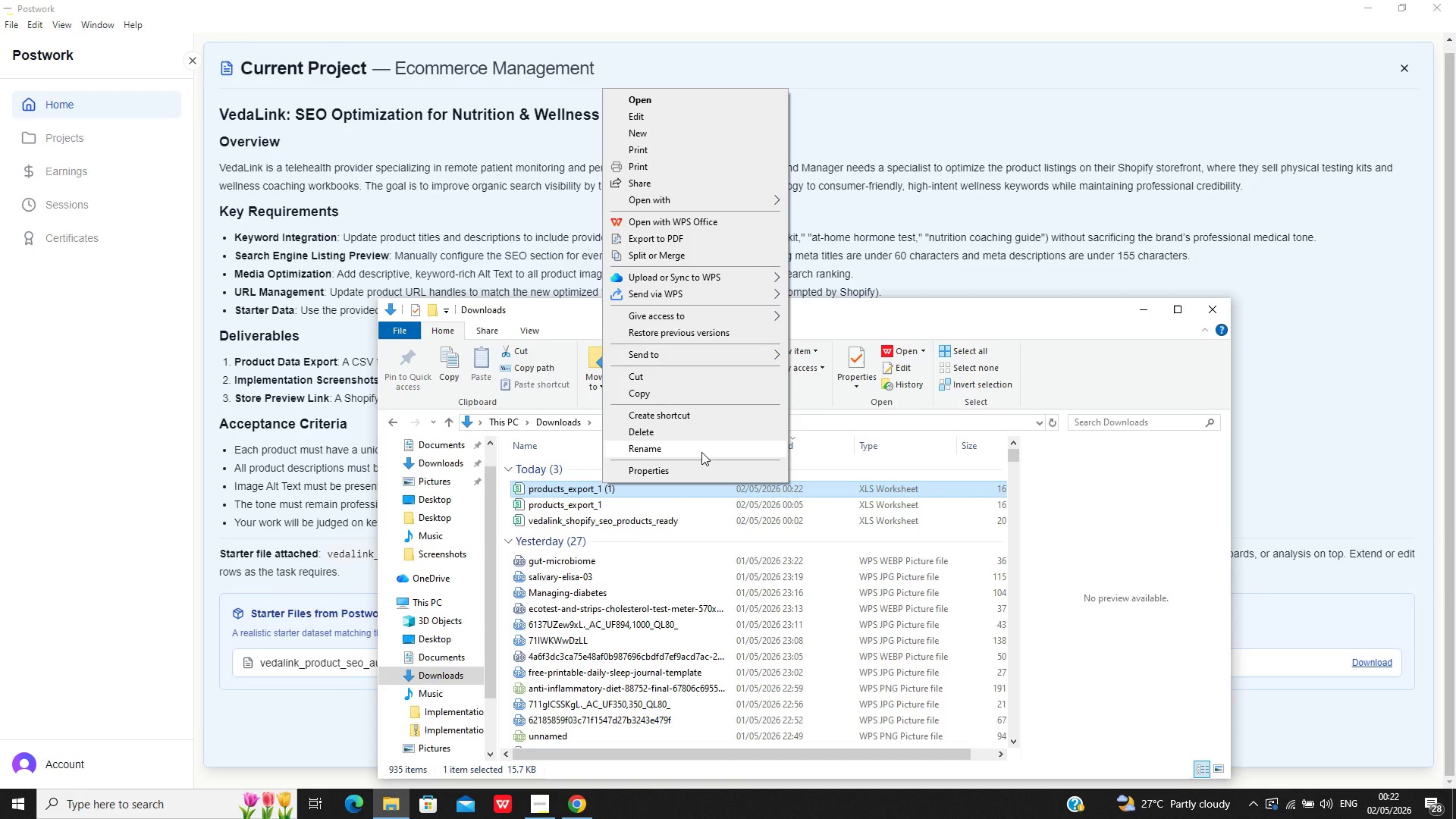 
left_click([701, 452])
 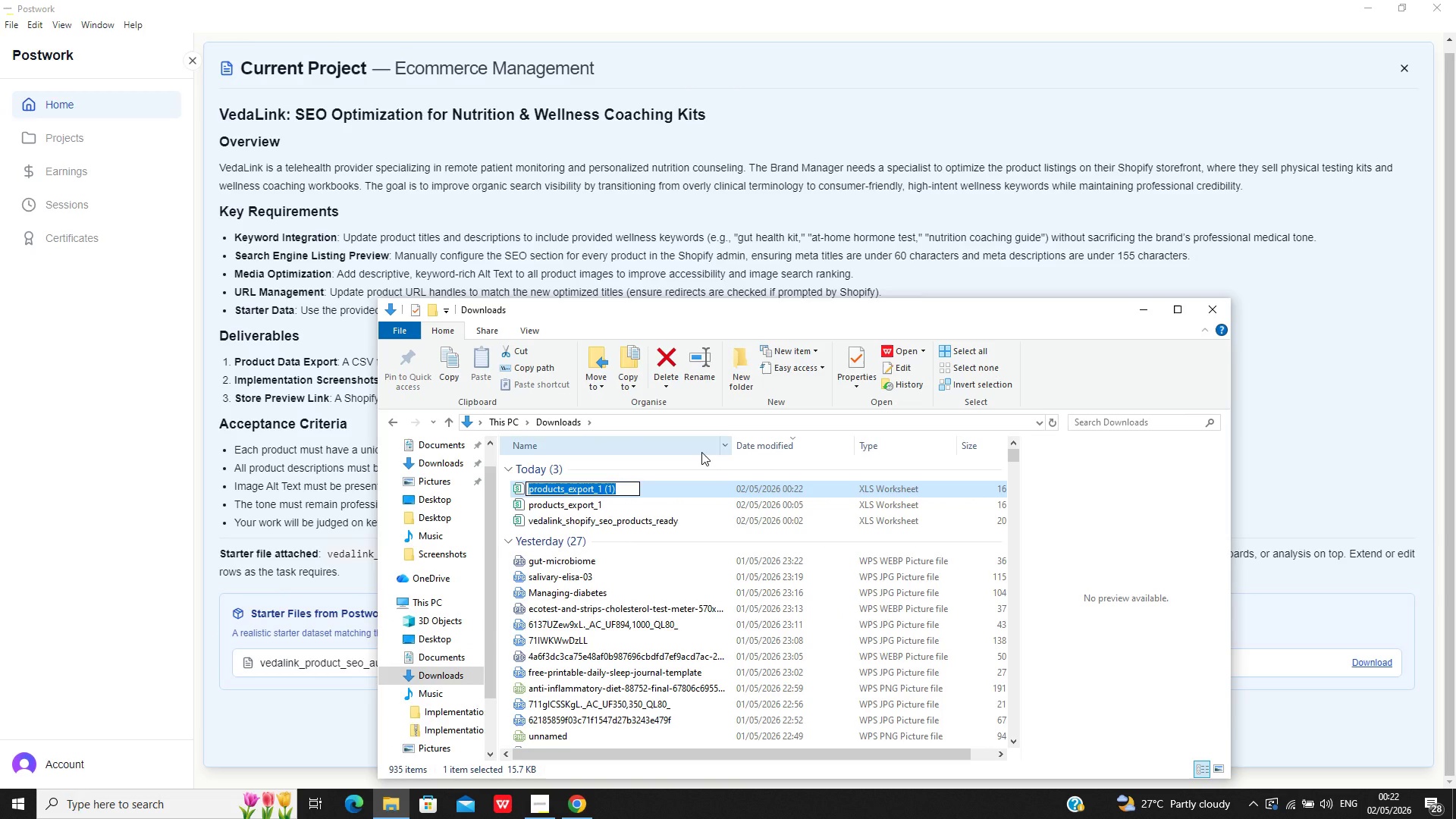 
type(Product Data Export)
 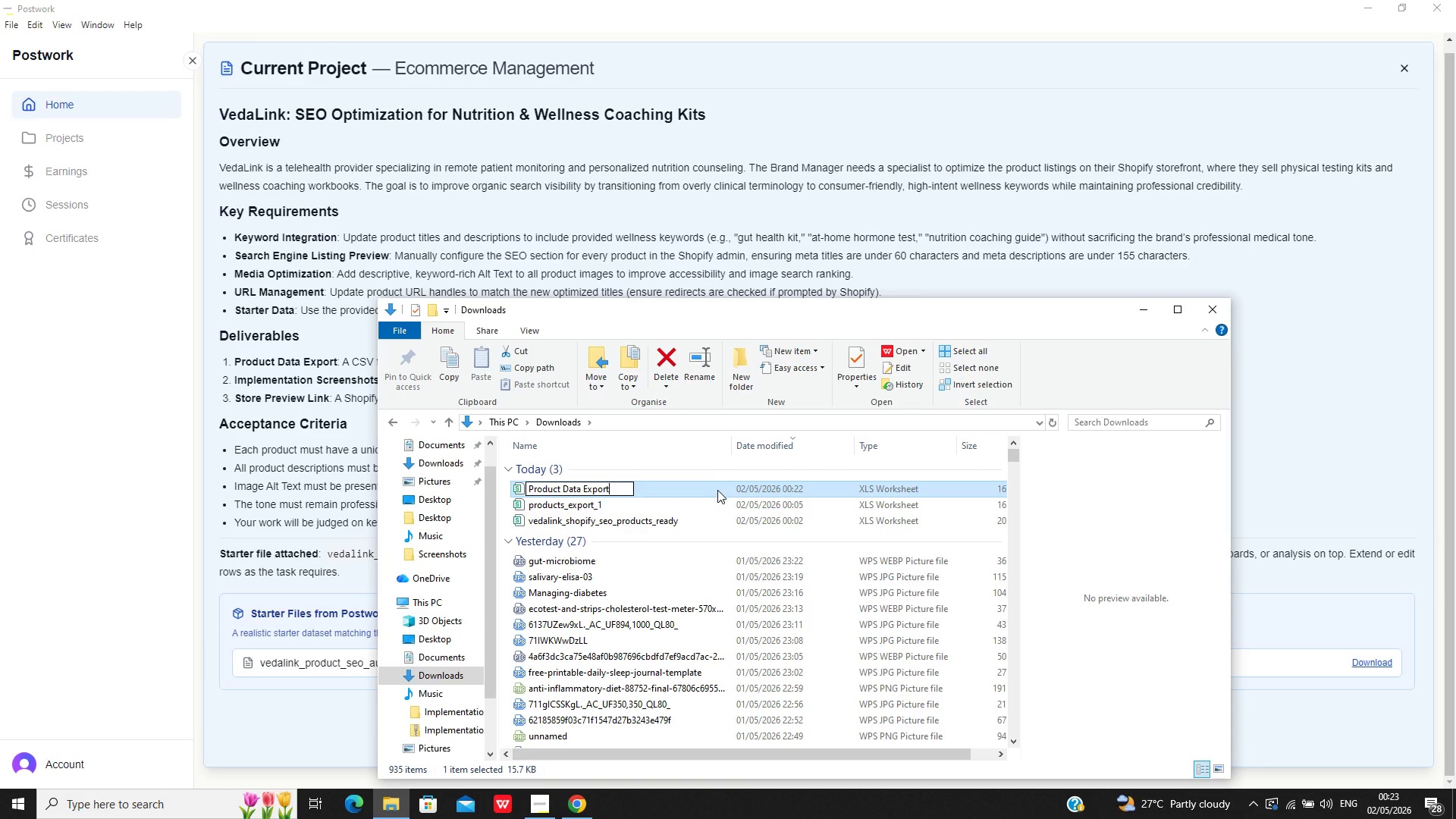 
left_click([717, 490])
 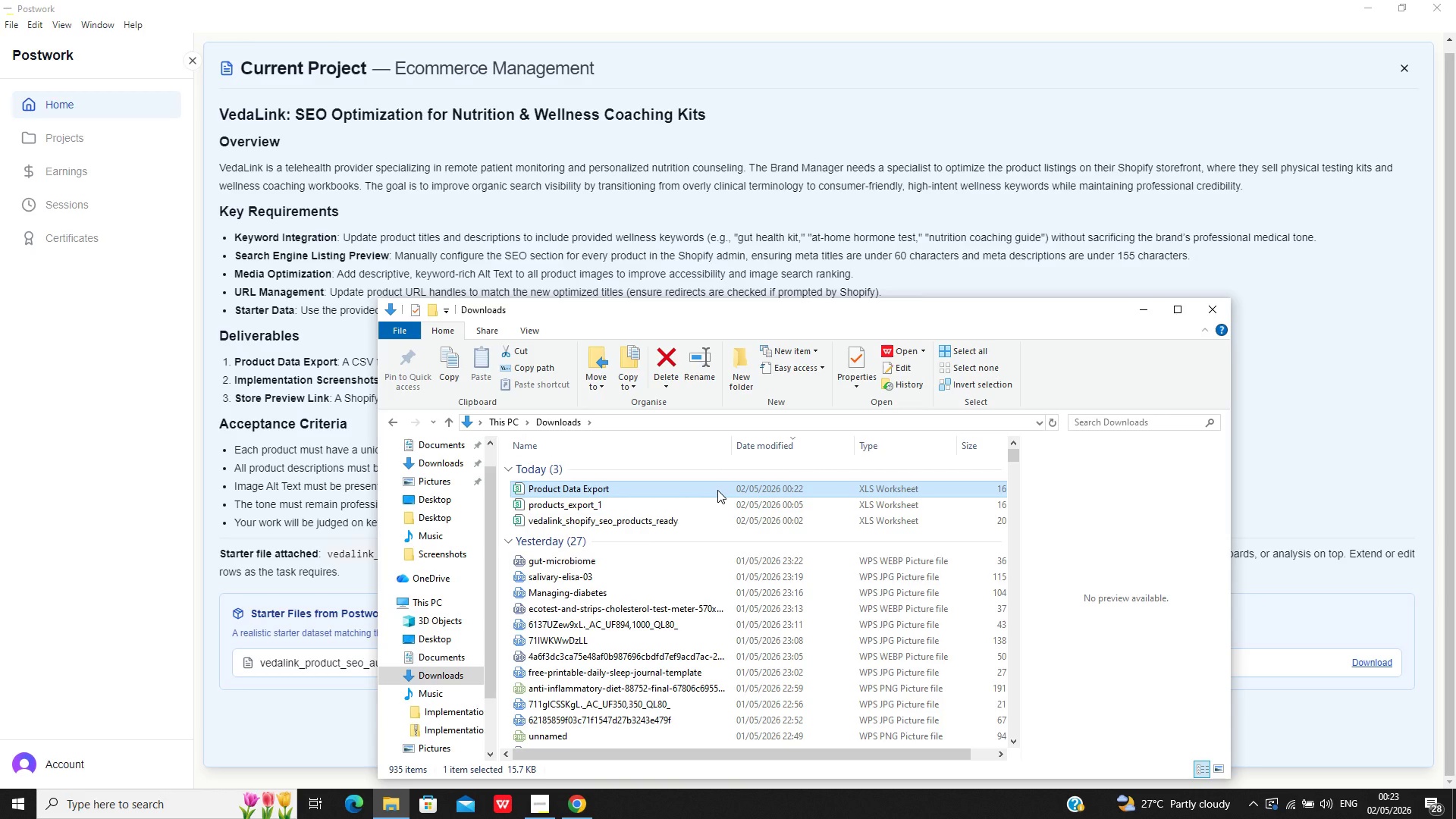 
left_click_drag(start_coordinate=[717, 490], to_coordinate=[472, 699])
 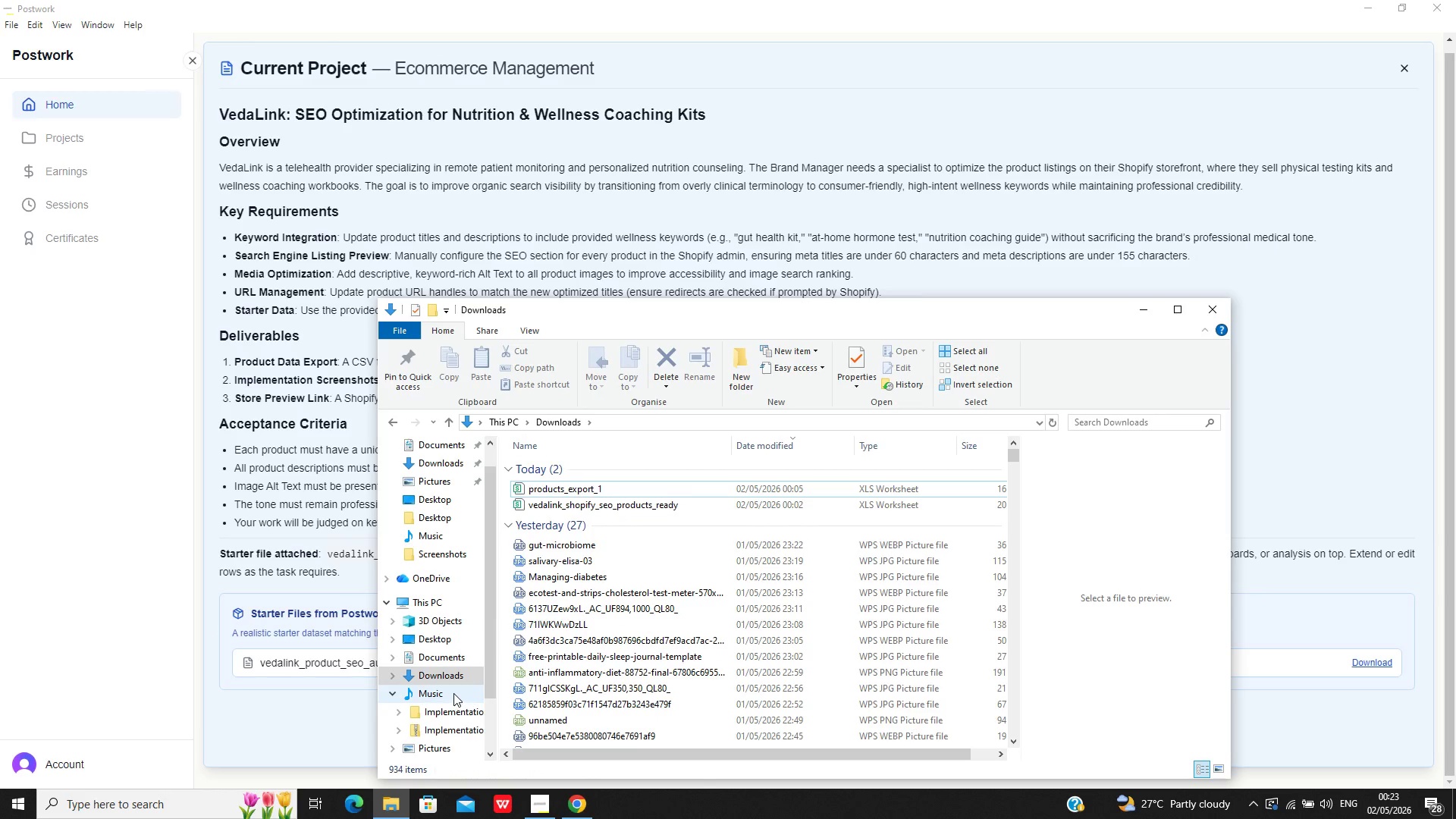 
double_click([453, 693])
 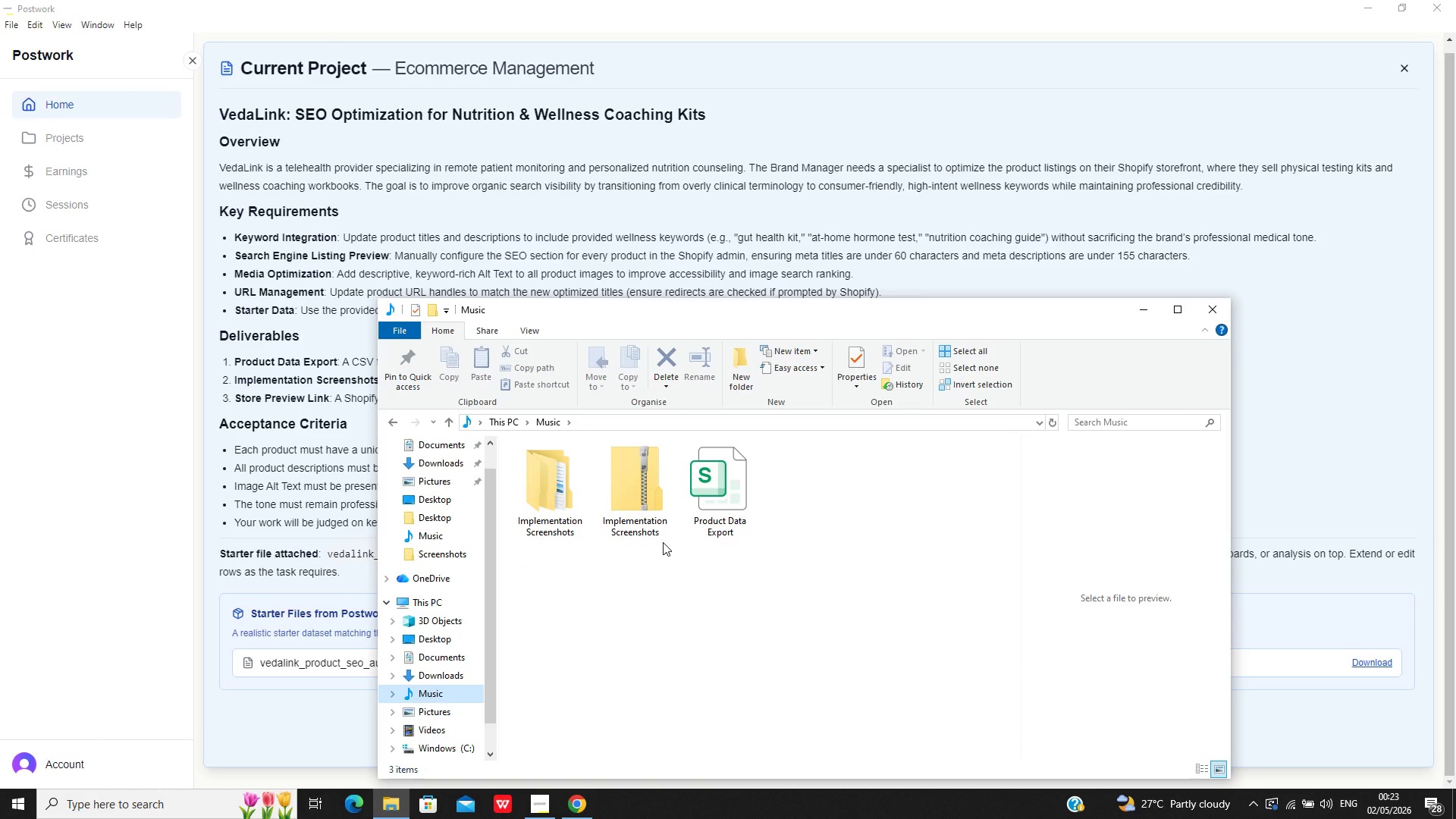 
left_click([663, 542])
 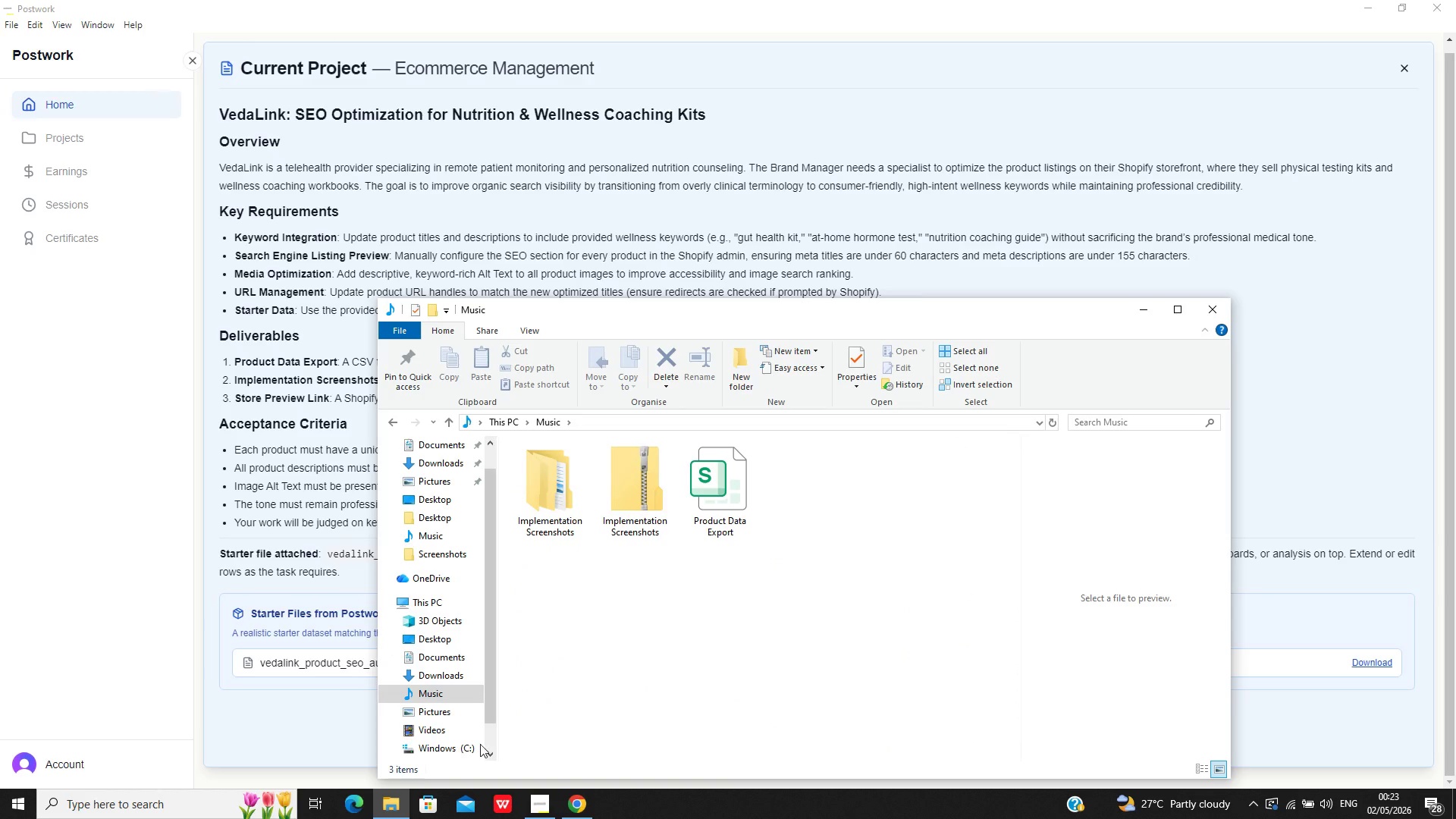 
mouse_move([576, 786])
 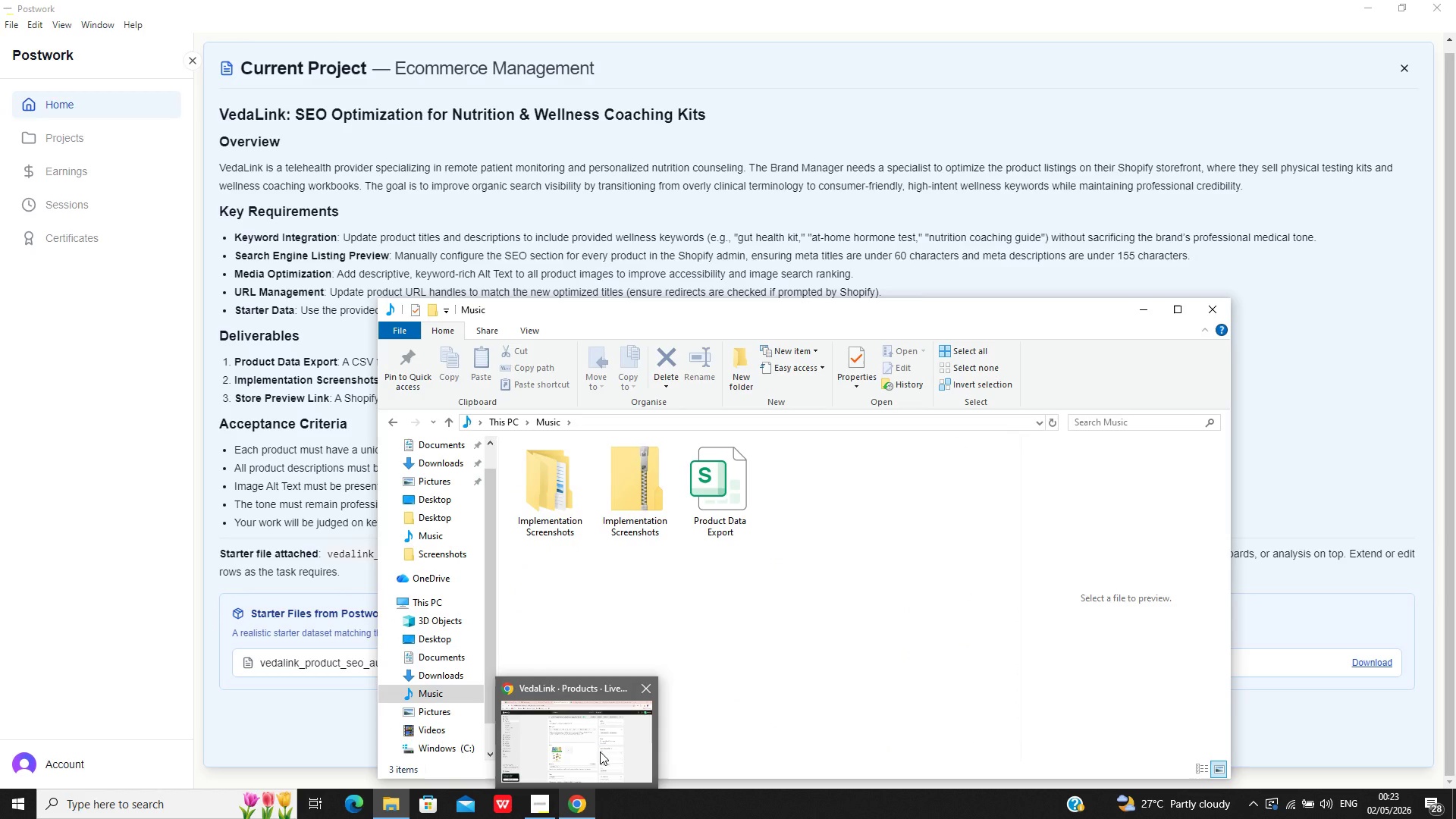 
mouse_move([616, 741])
 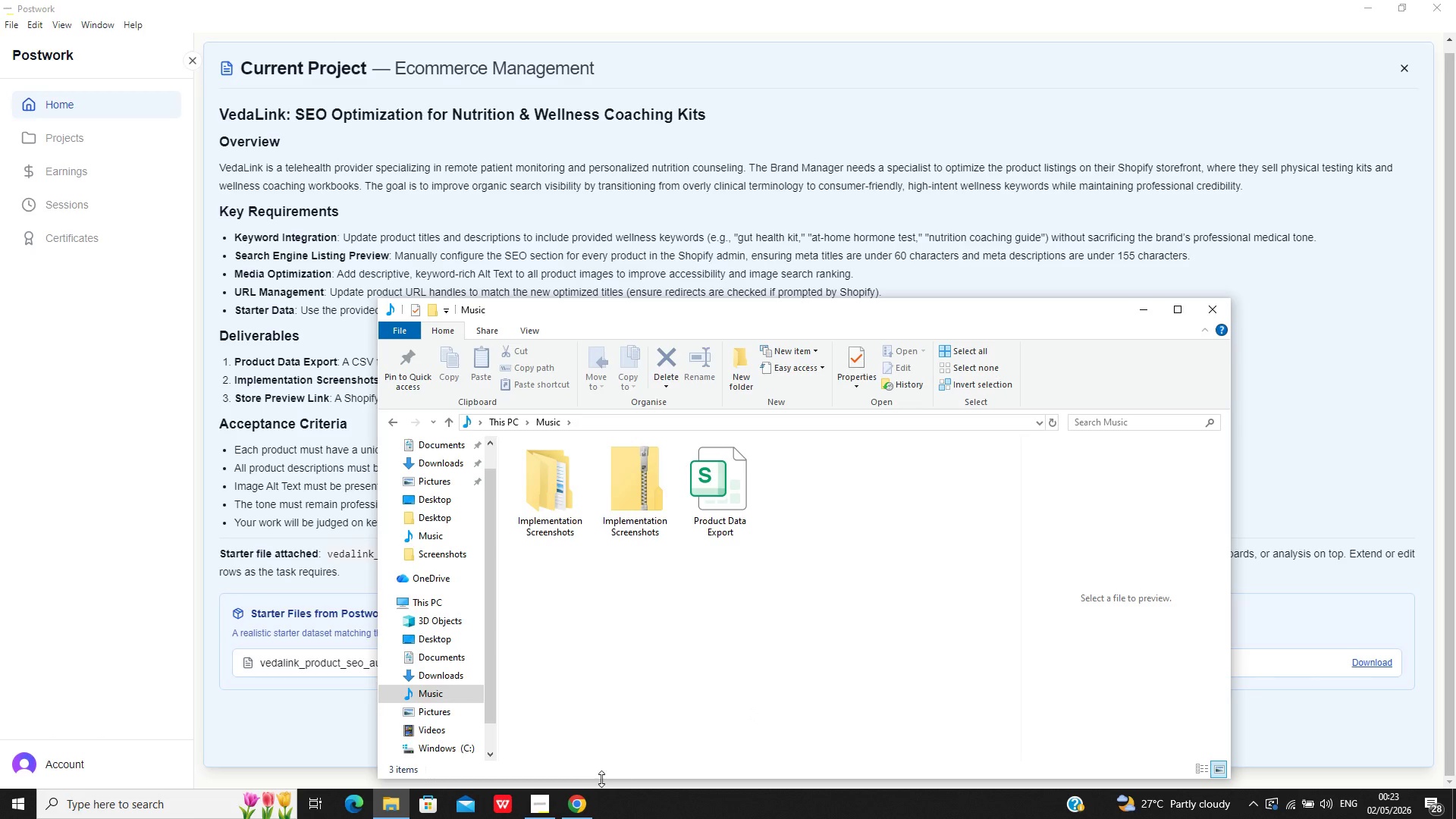 
wait(6.83)
 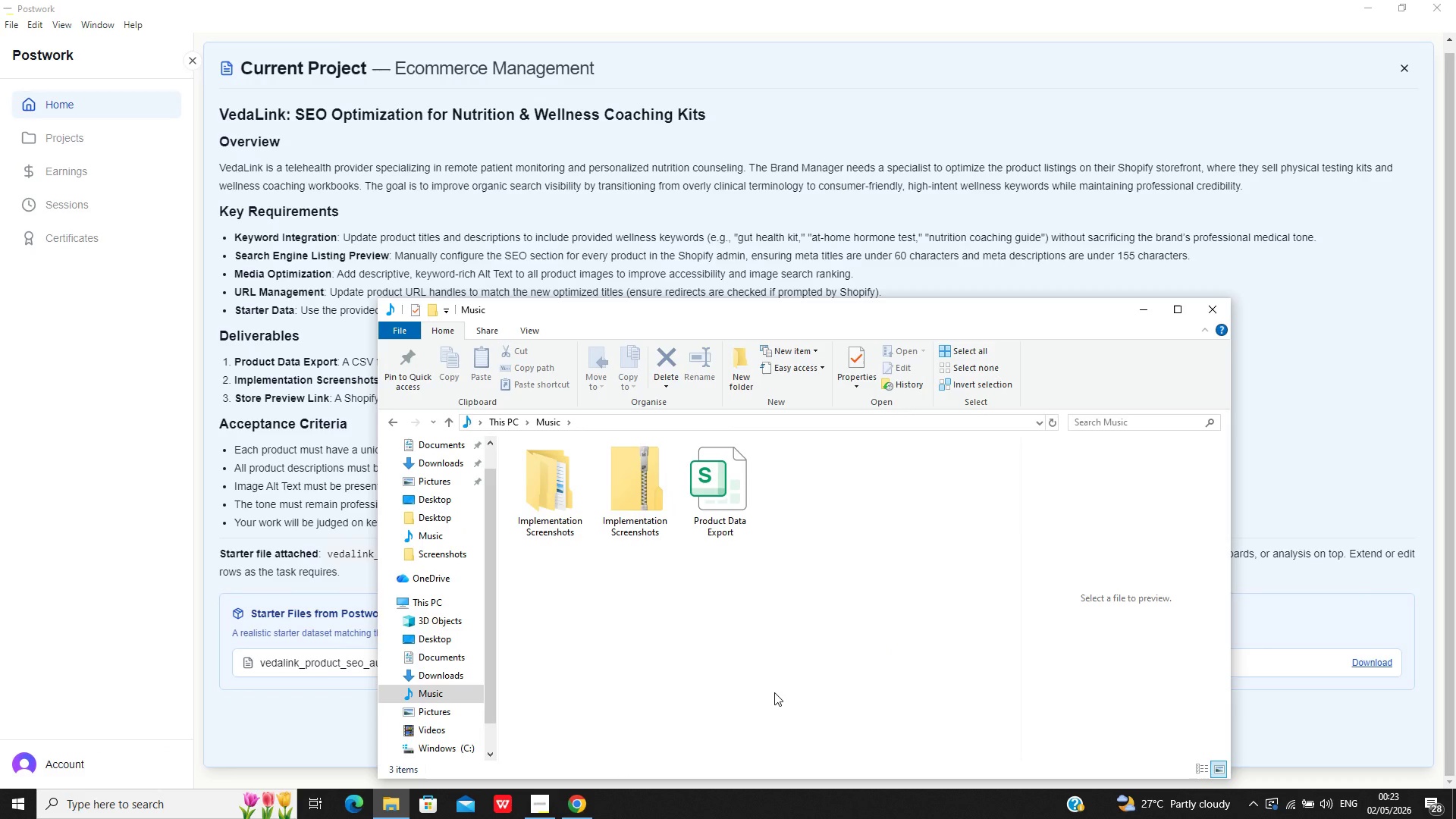 
left_click([620, 738])
 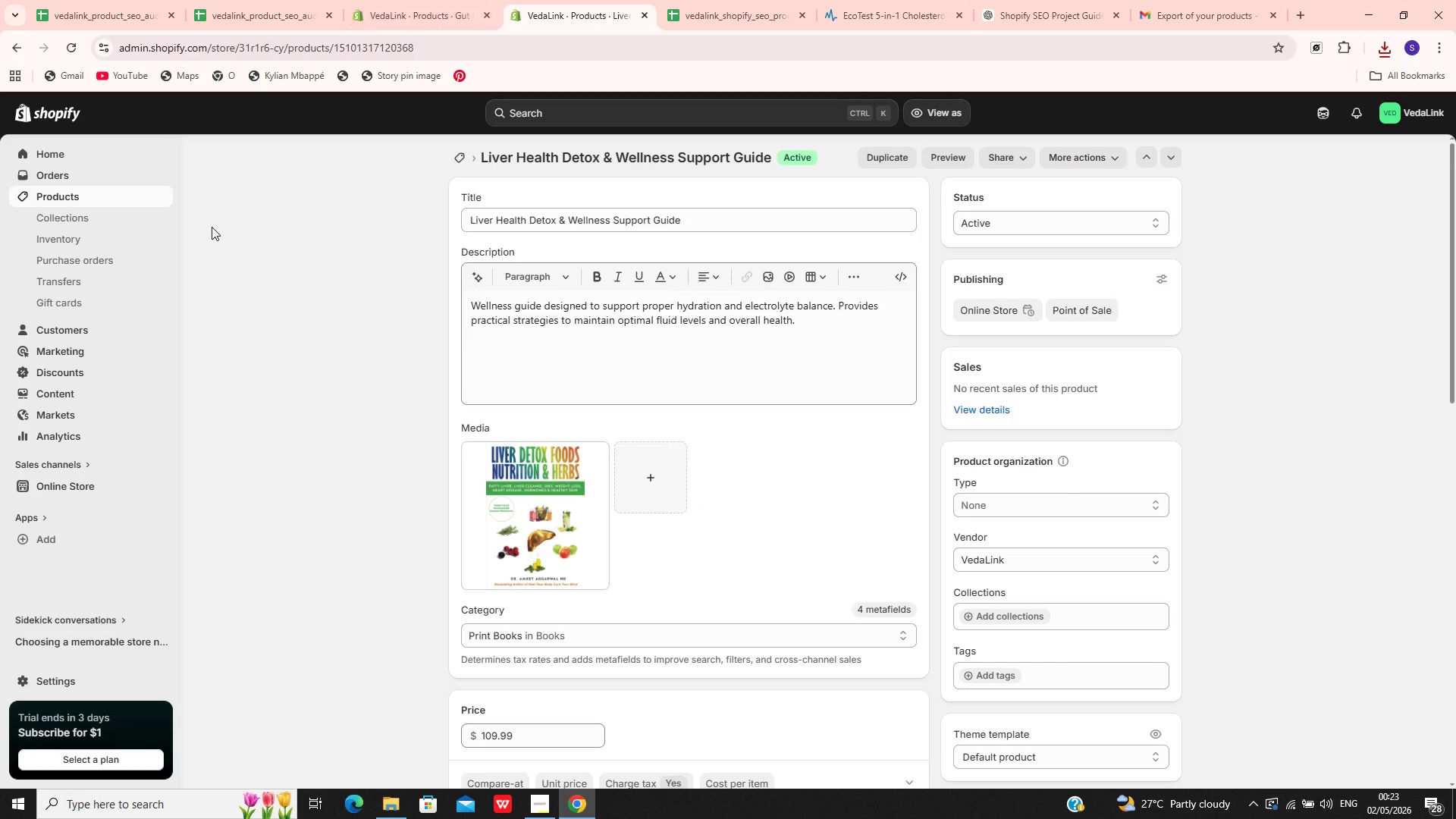 
left_click([91, 195])
 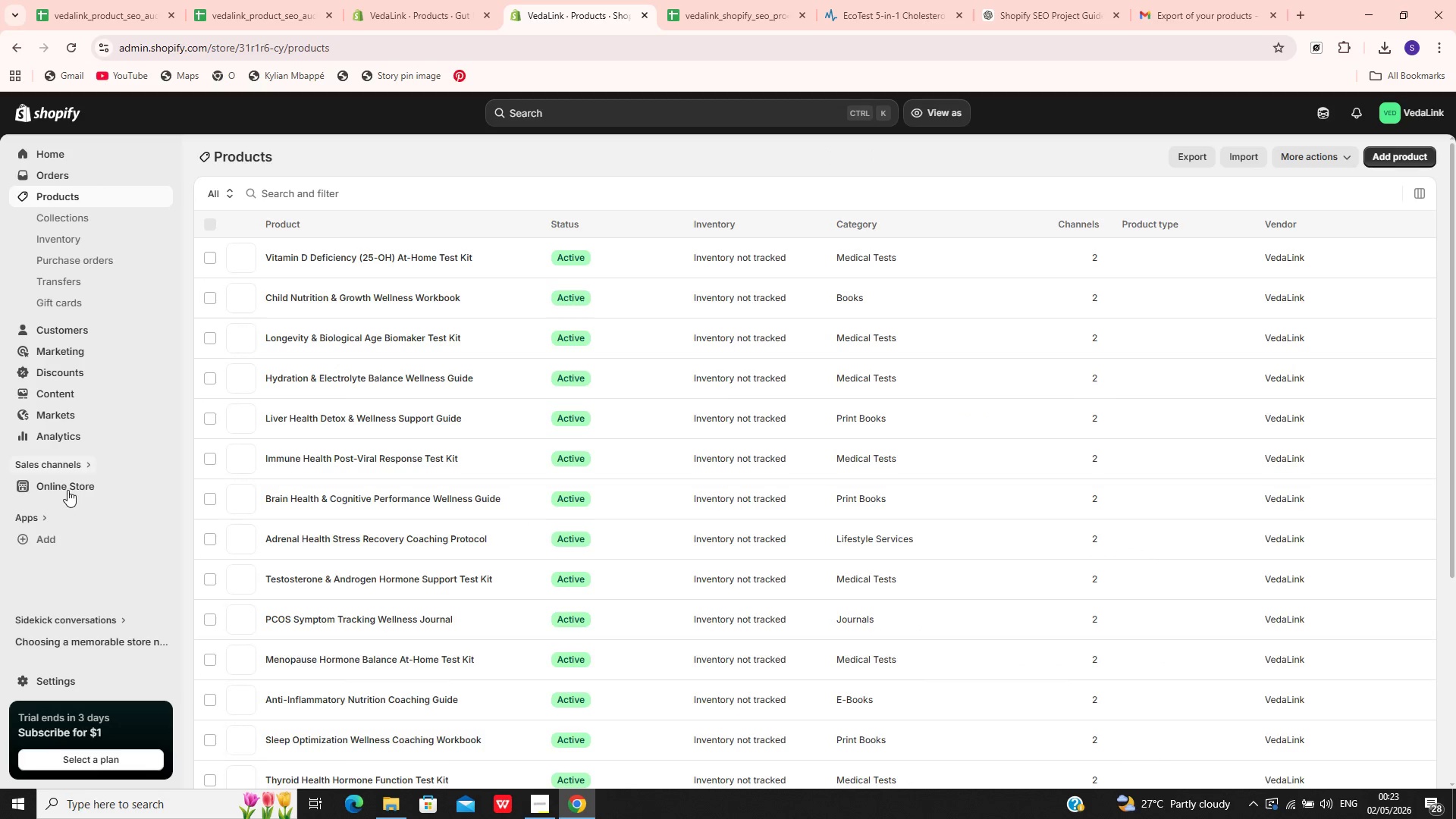 
left_click([67, 490])
 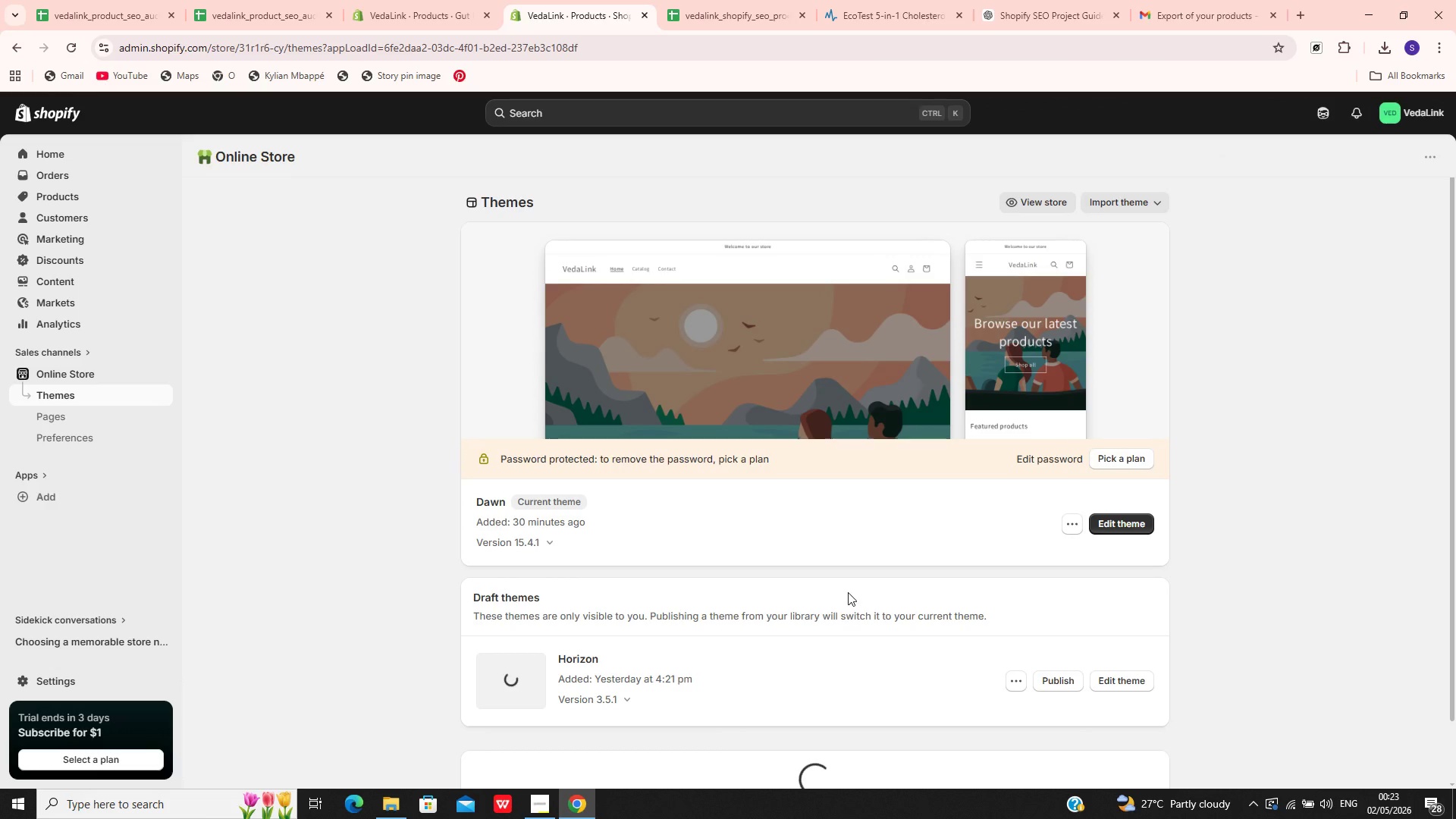 
wait(21.3)
 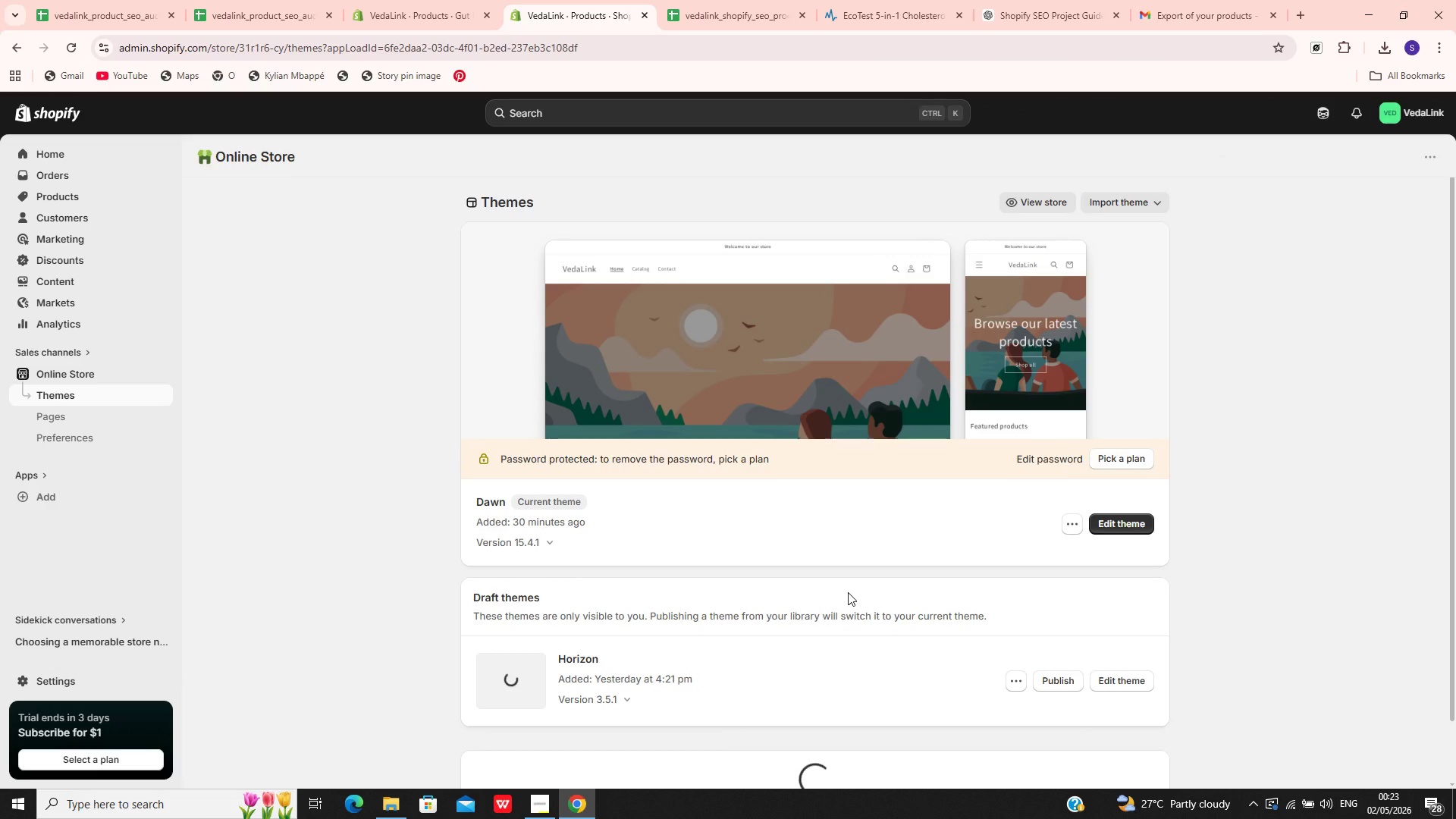 
left_click([1050, 196])
 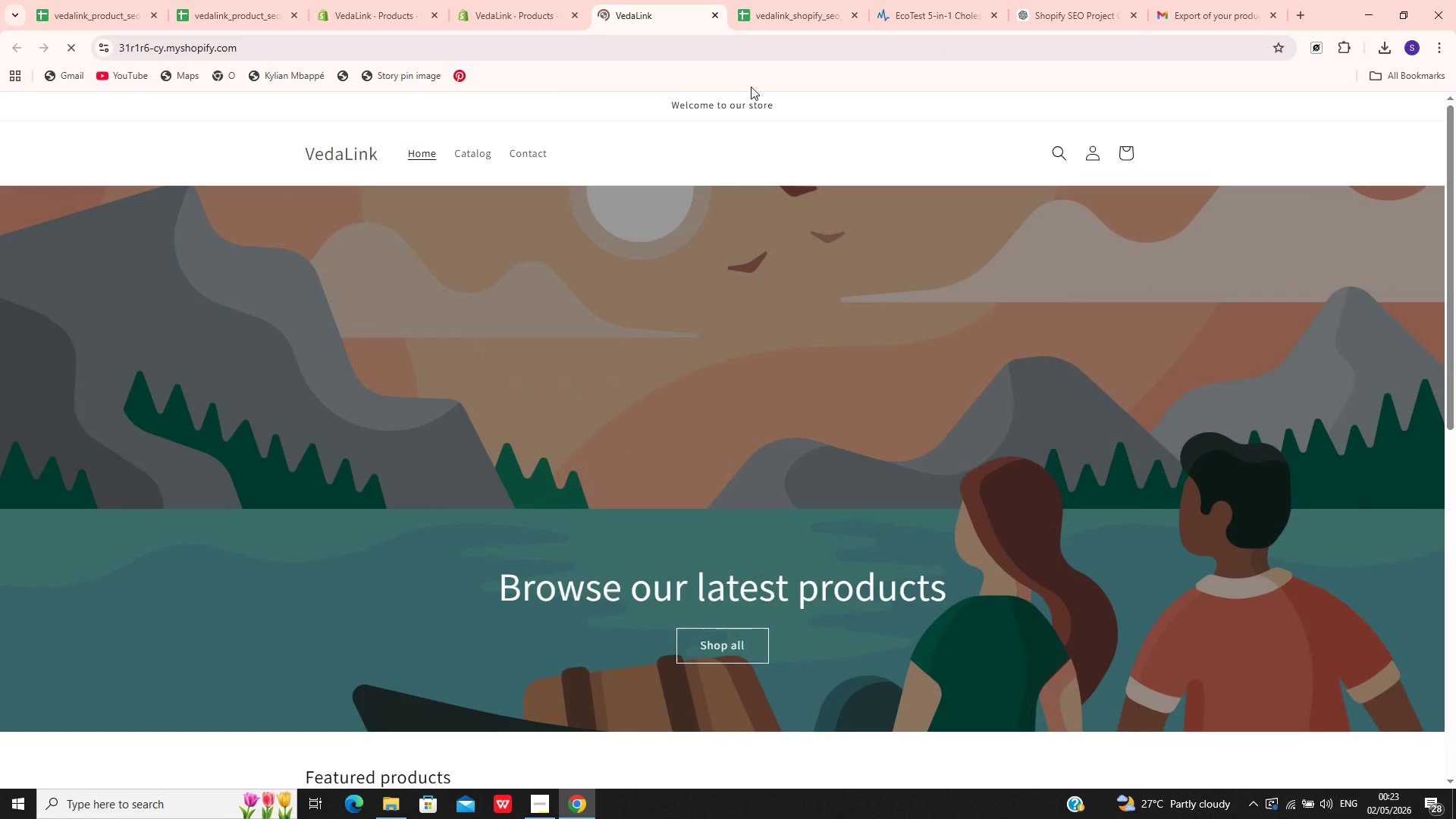 
wait(5.74)
 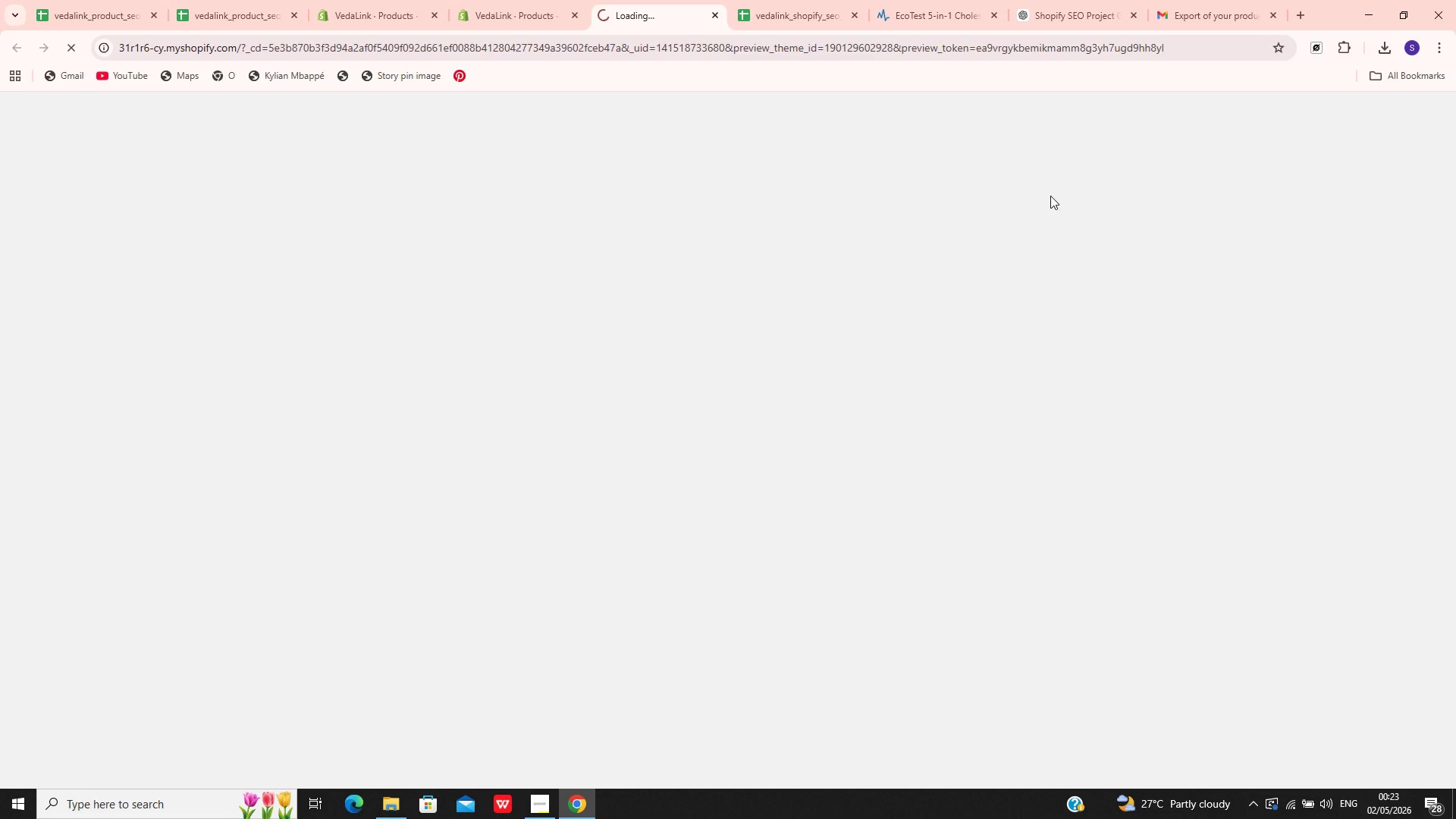 
mouse_move([636, 355])
 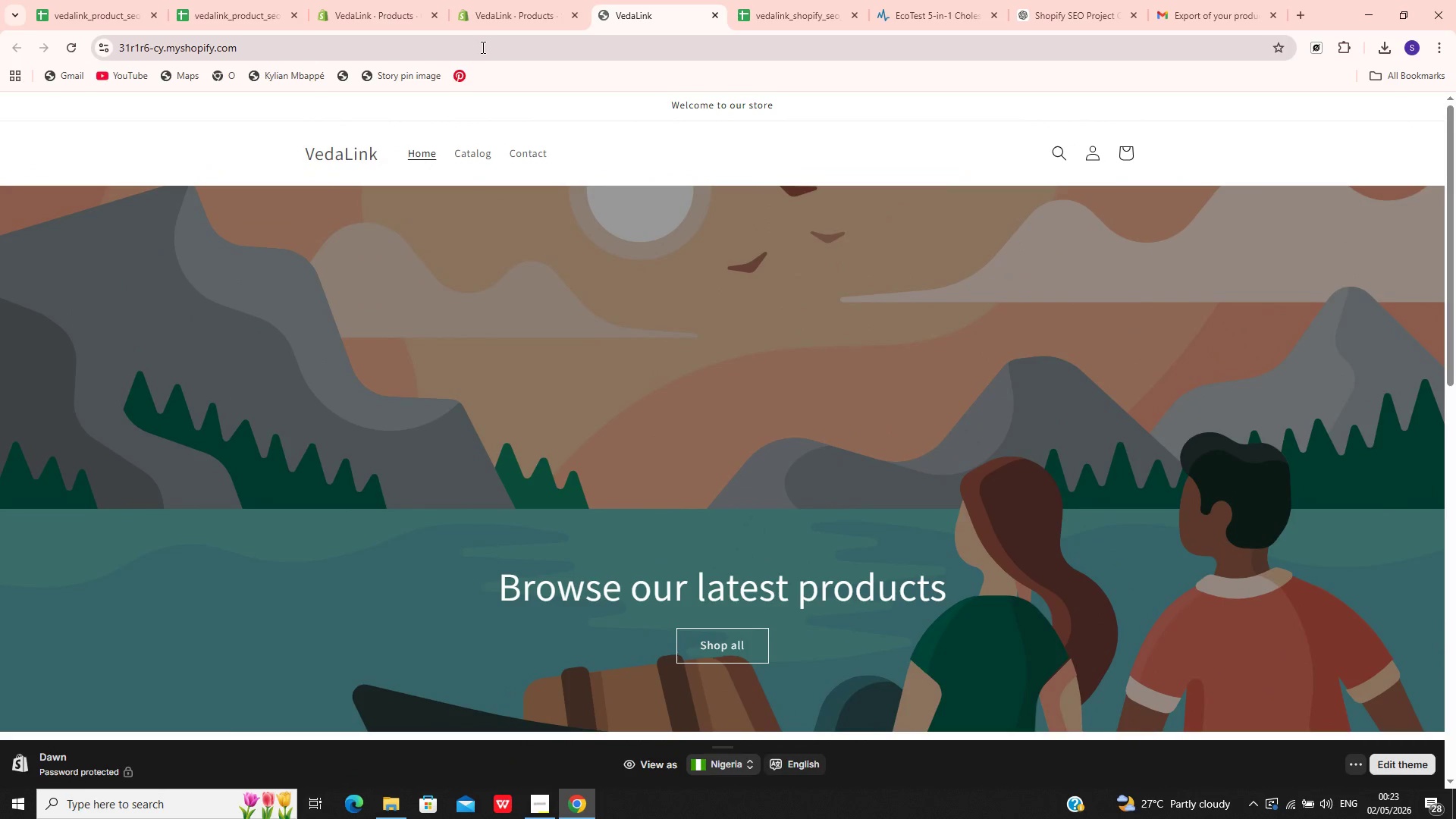 
left_click([482, 47])
 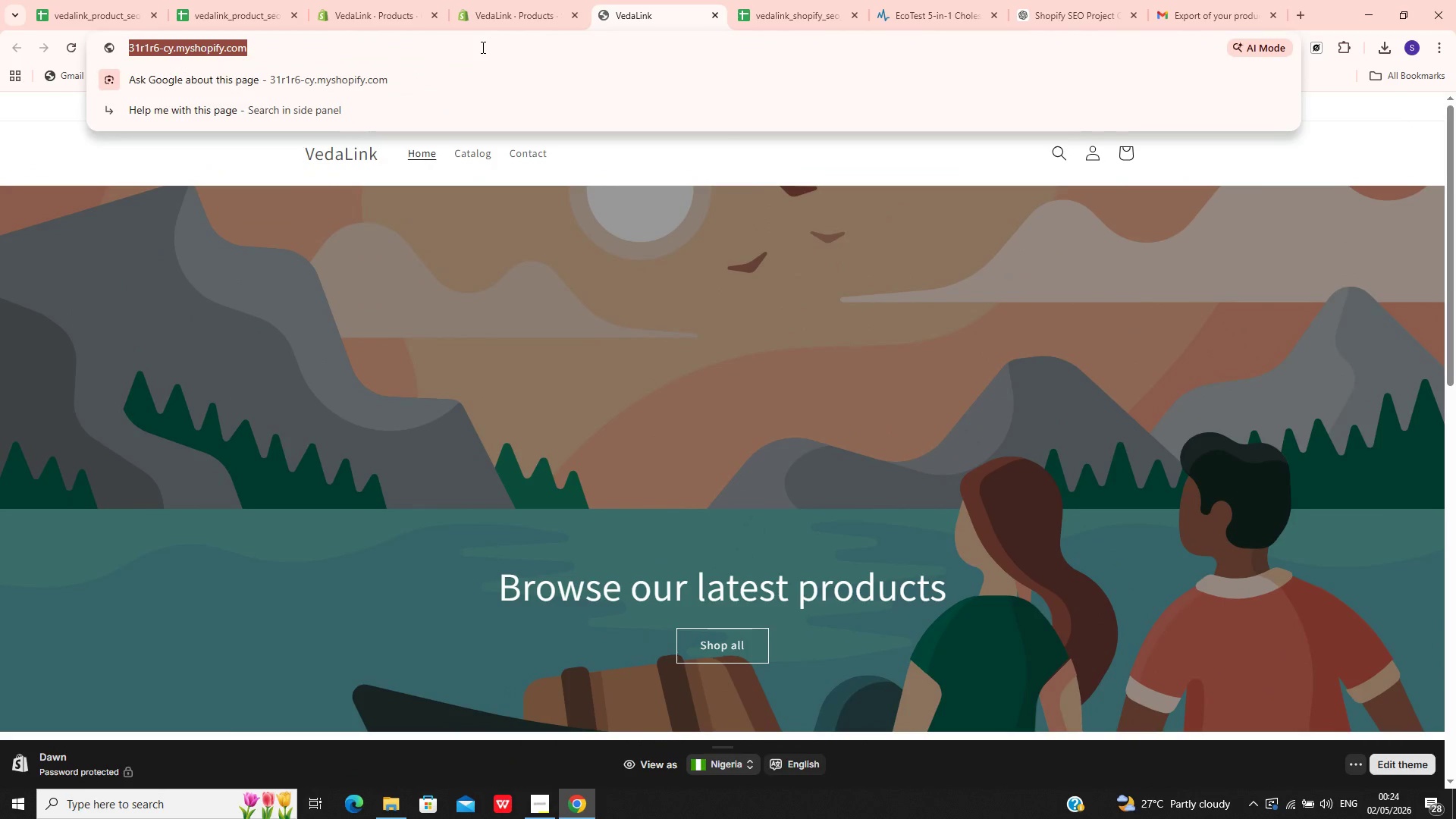 